 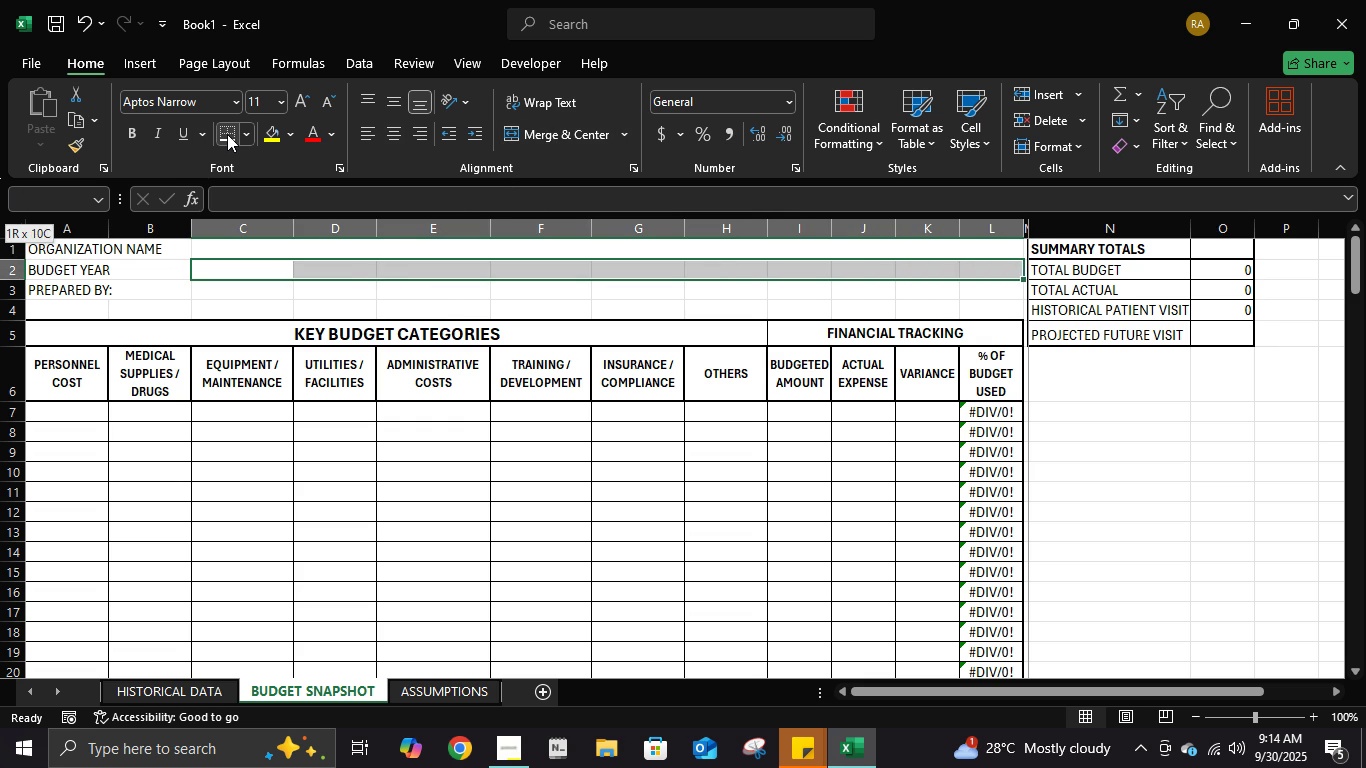 
key(Shift+ArrowRight)
 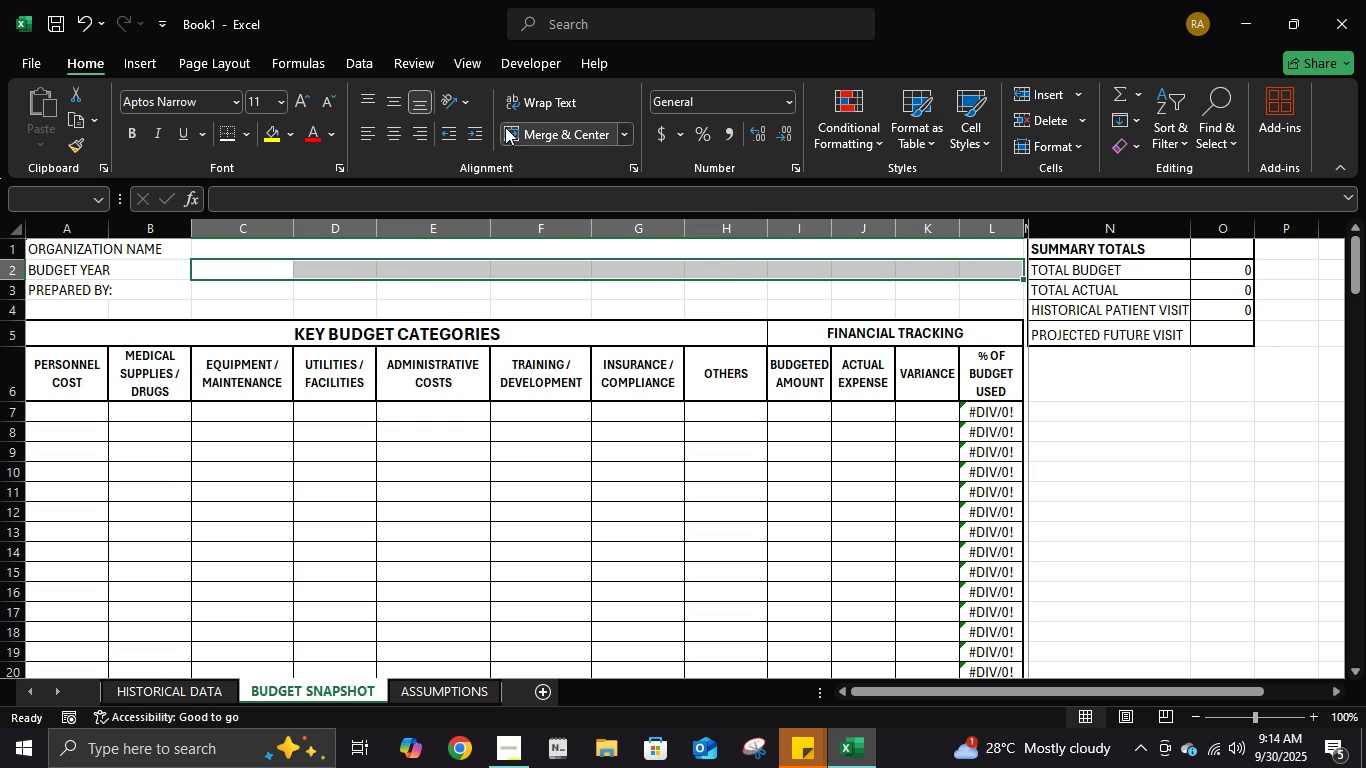 
left_click([505, 127])
 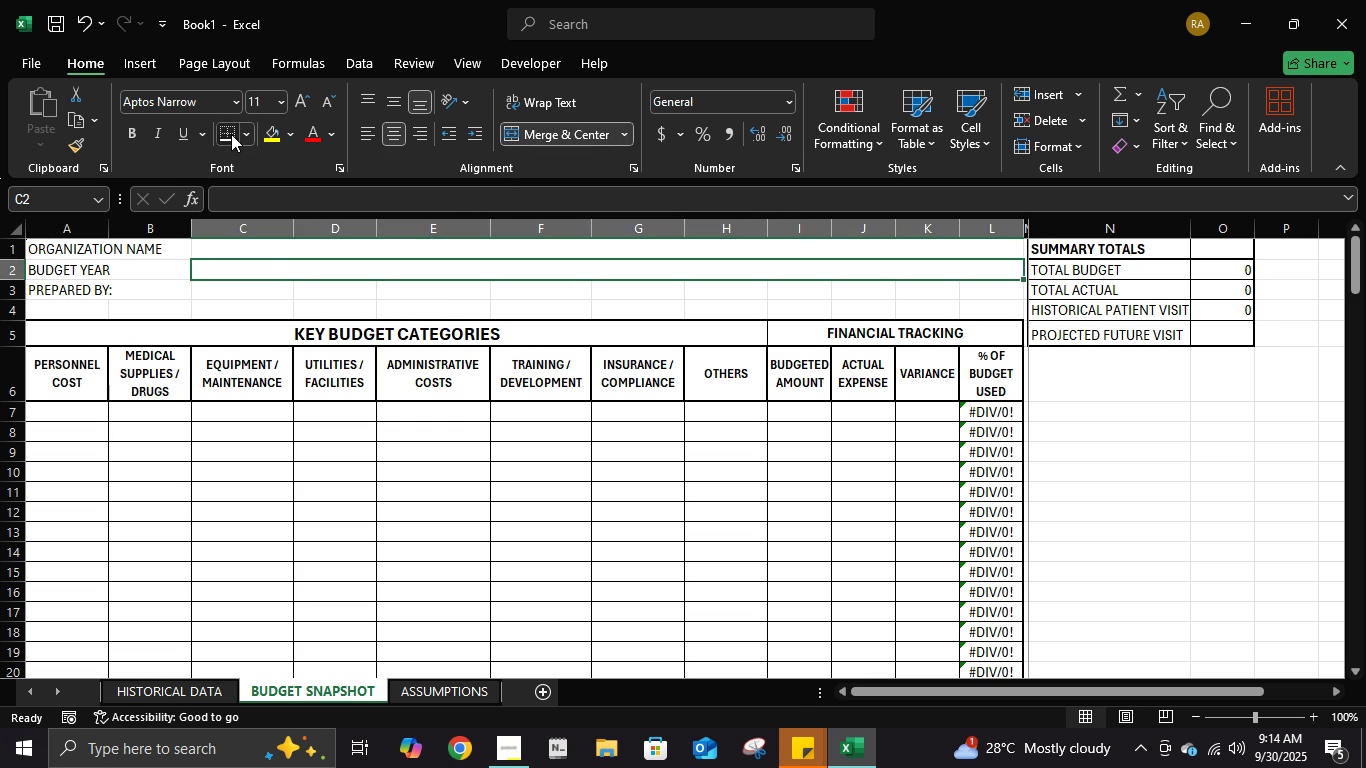 
left_click([231, 134])
 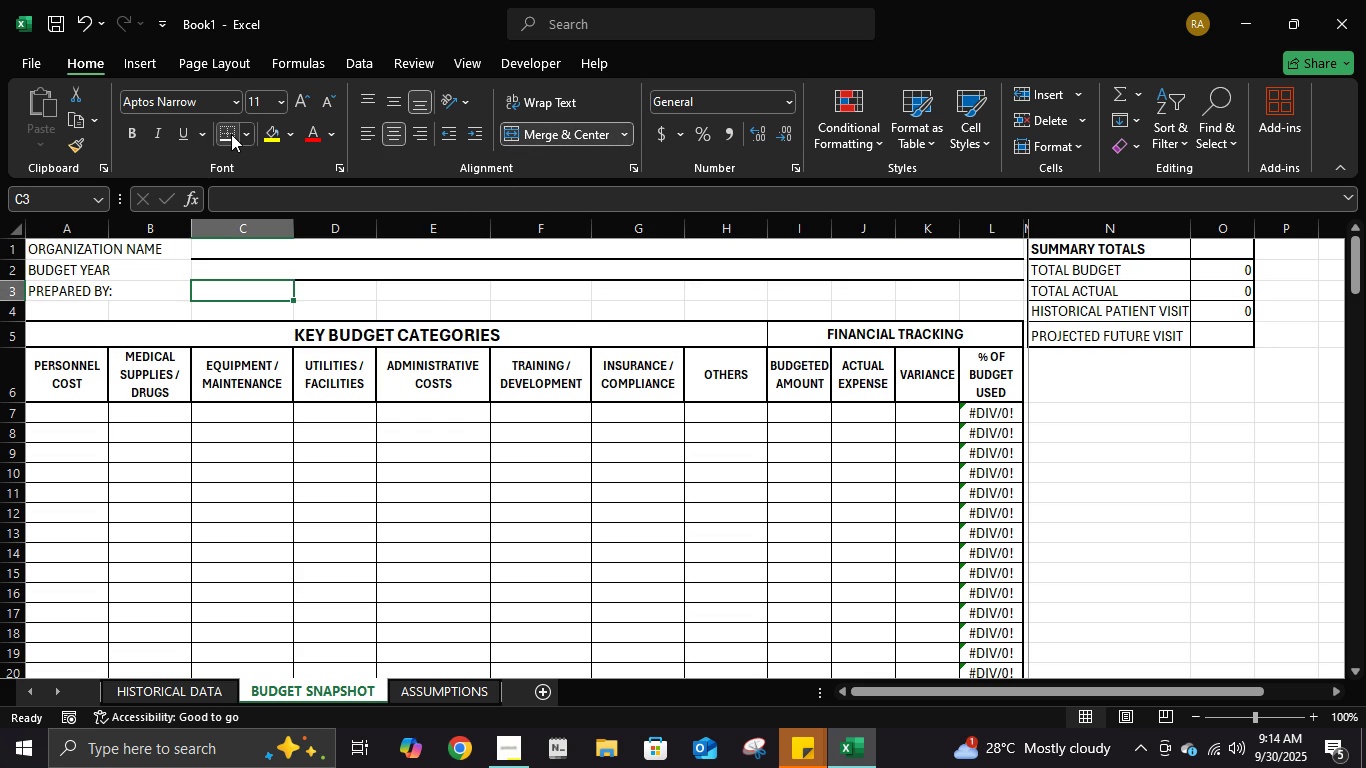 
key(ArrowDown)